 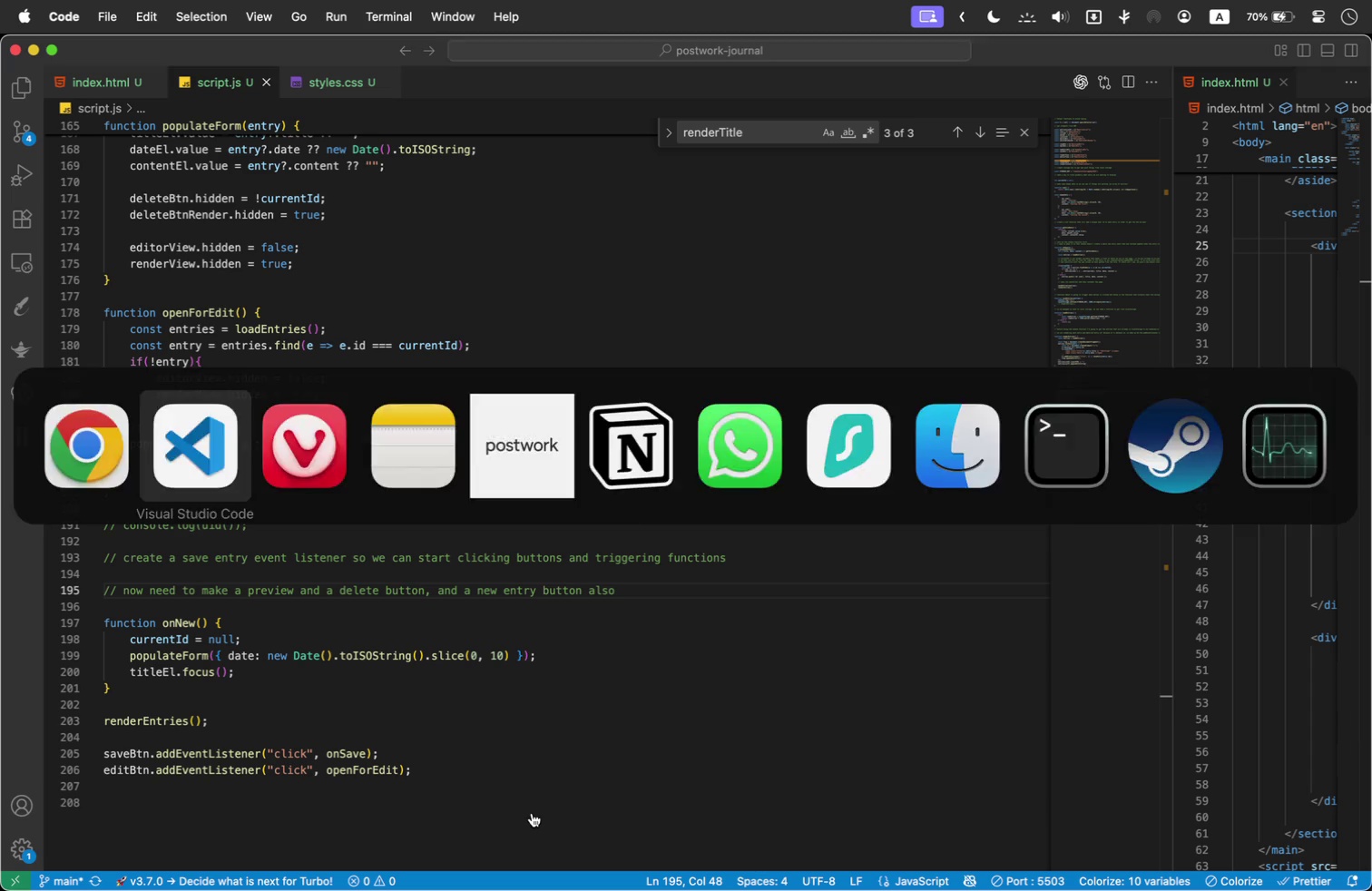 
key(Enter)
 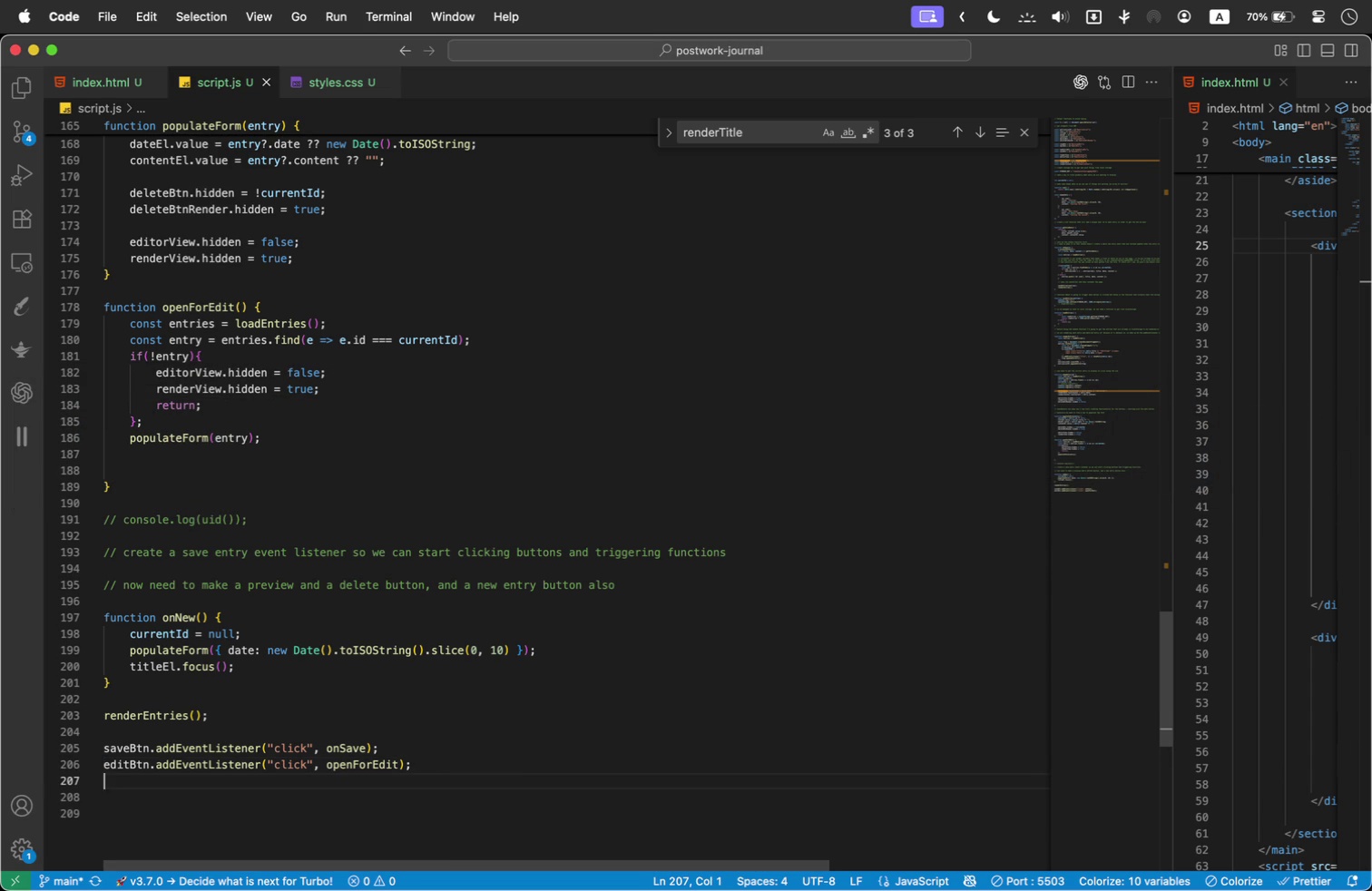 
type(n)
key(Backspace)
type(new)
 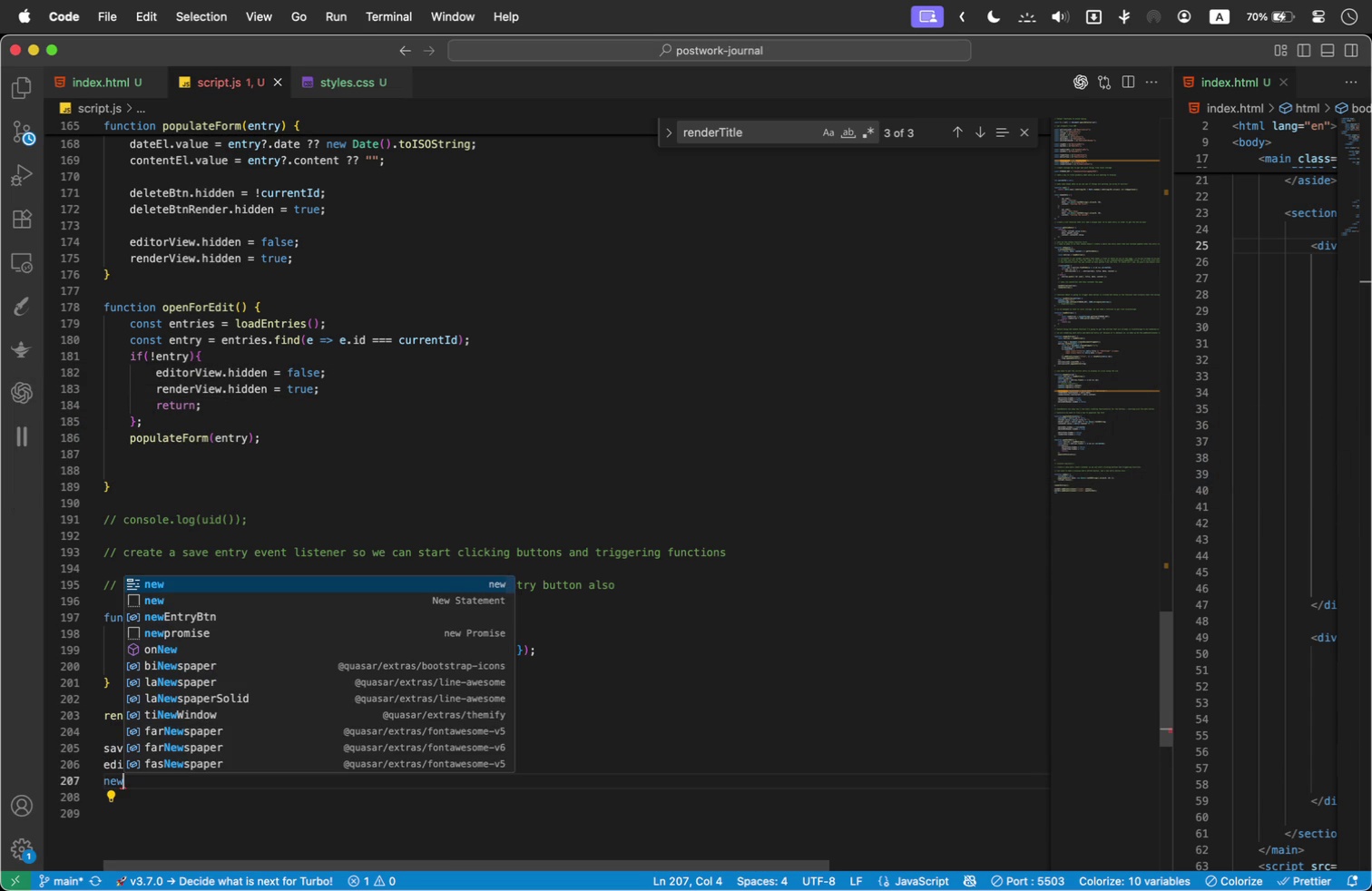 
key(ArrowDown)
 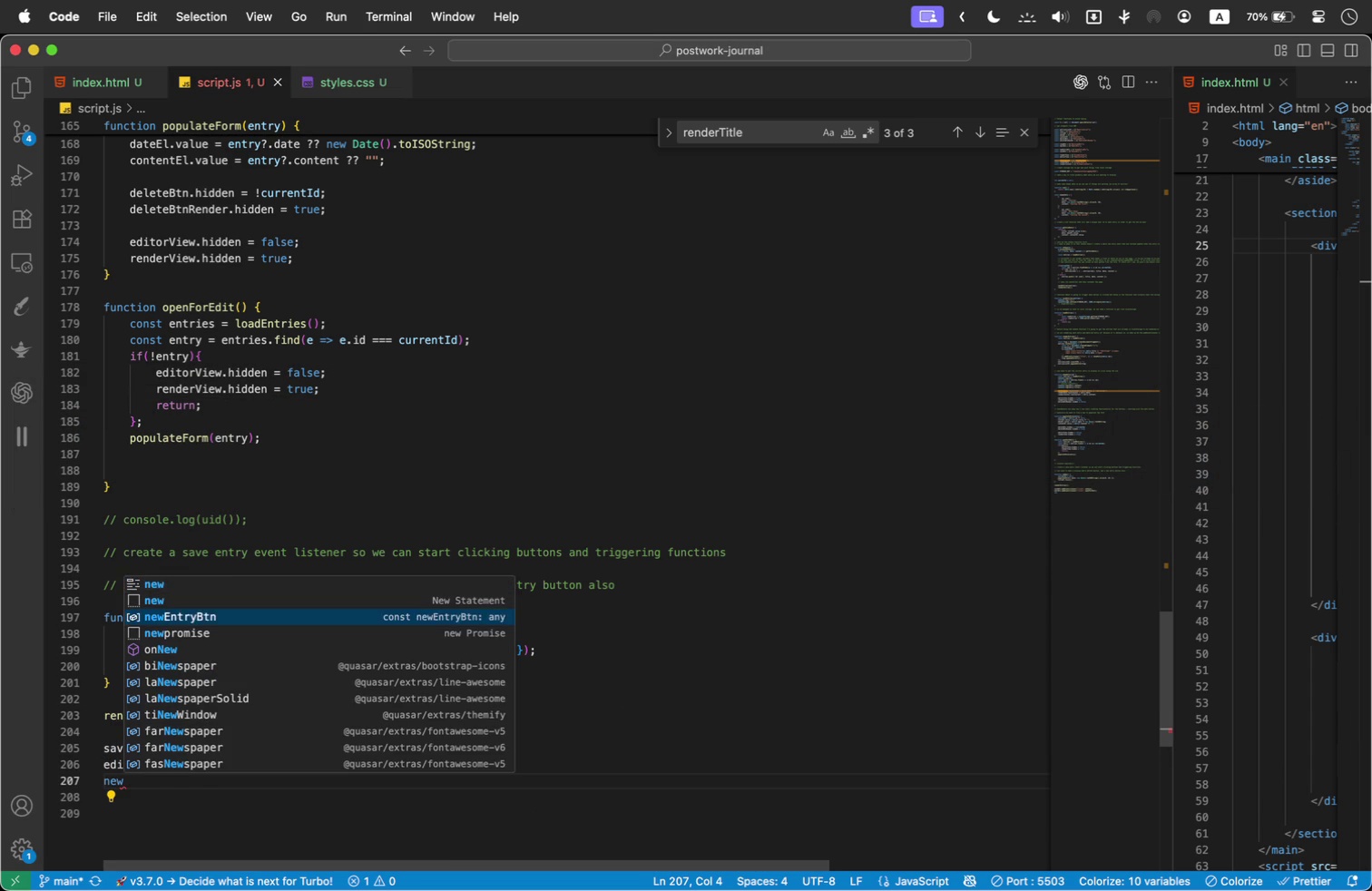 
key(ArrowDown)
 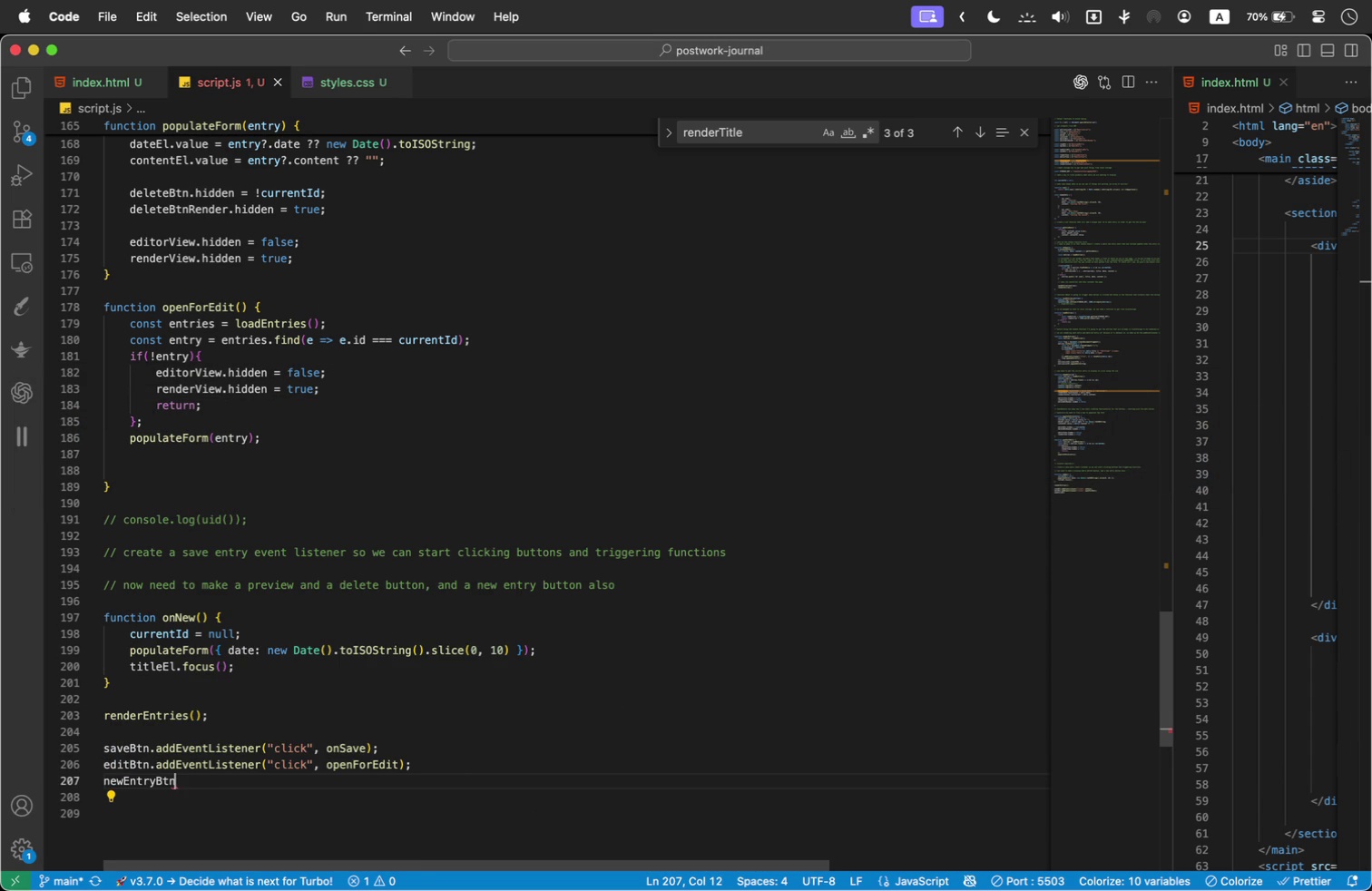 
key(Enter)
 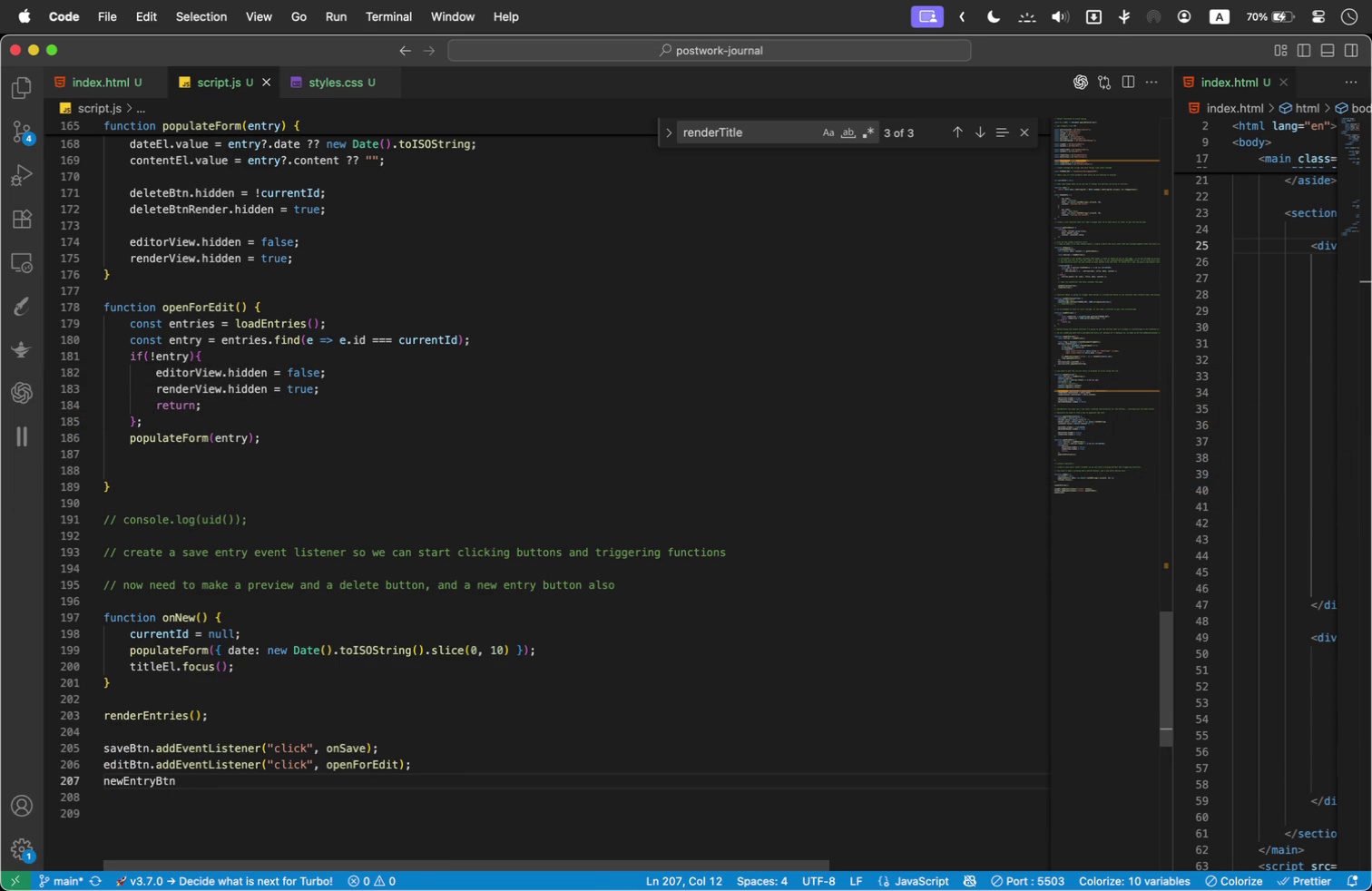 
type(.add)
 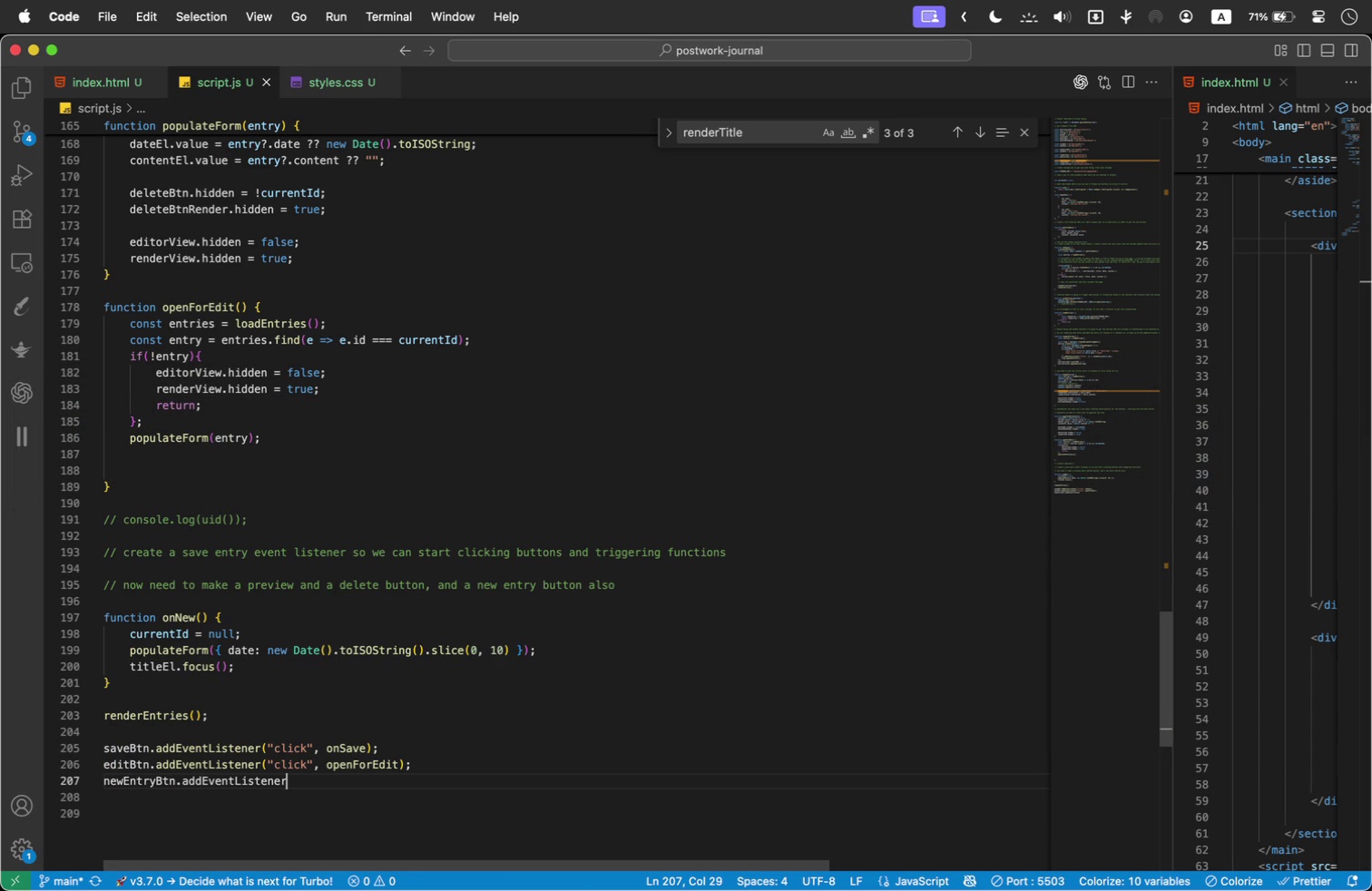 
key(Enter)